 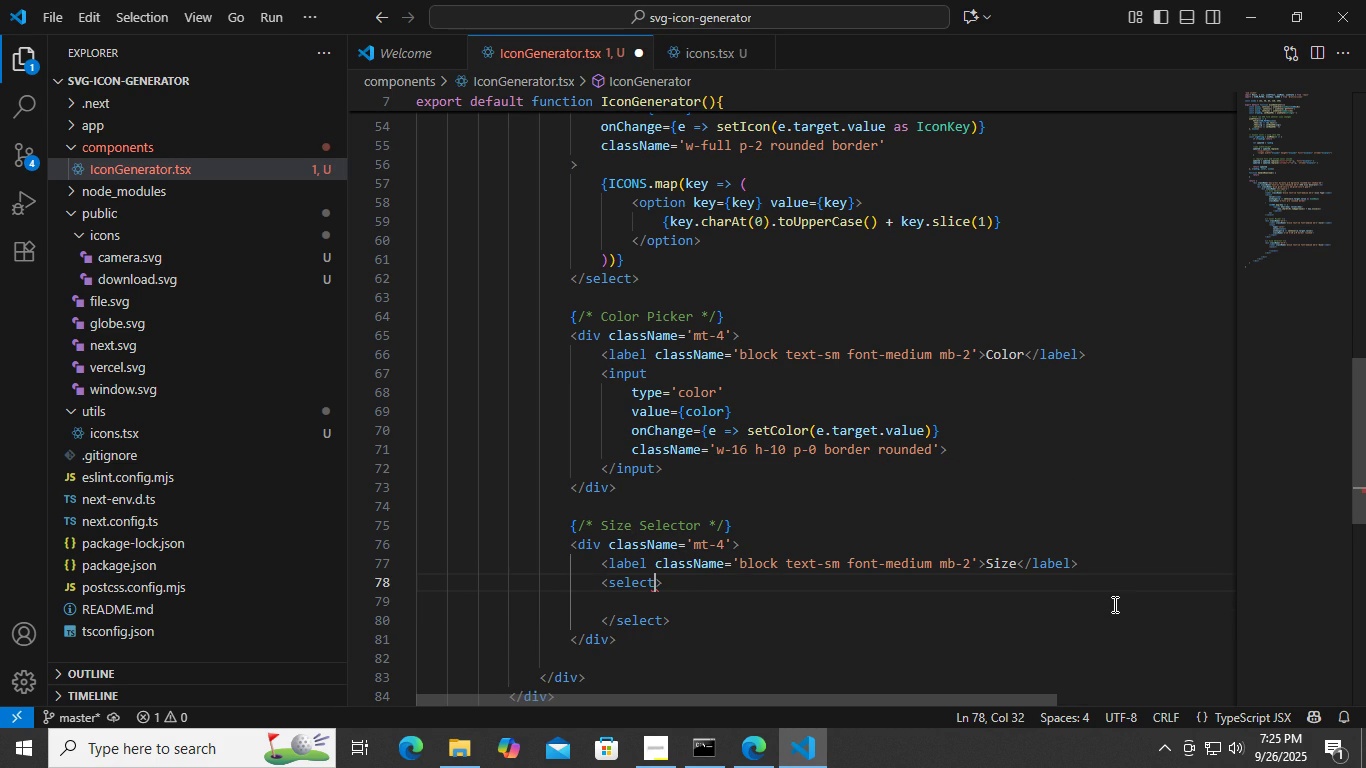 
key(Control+Z)
 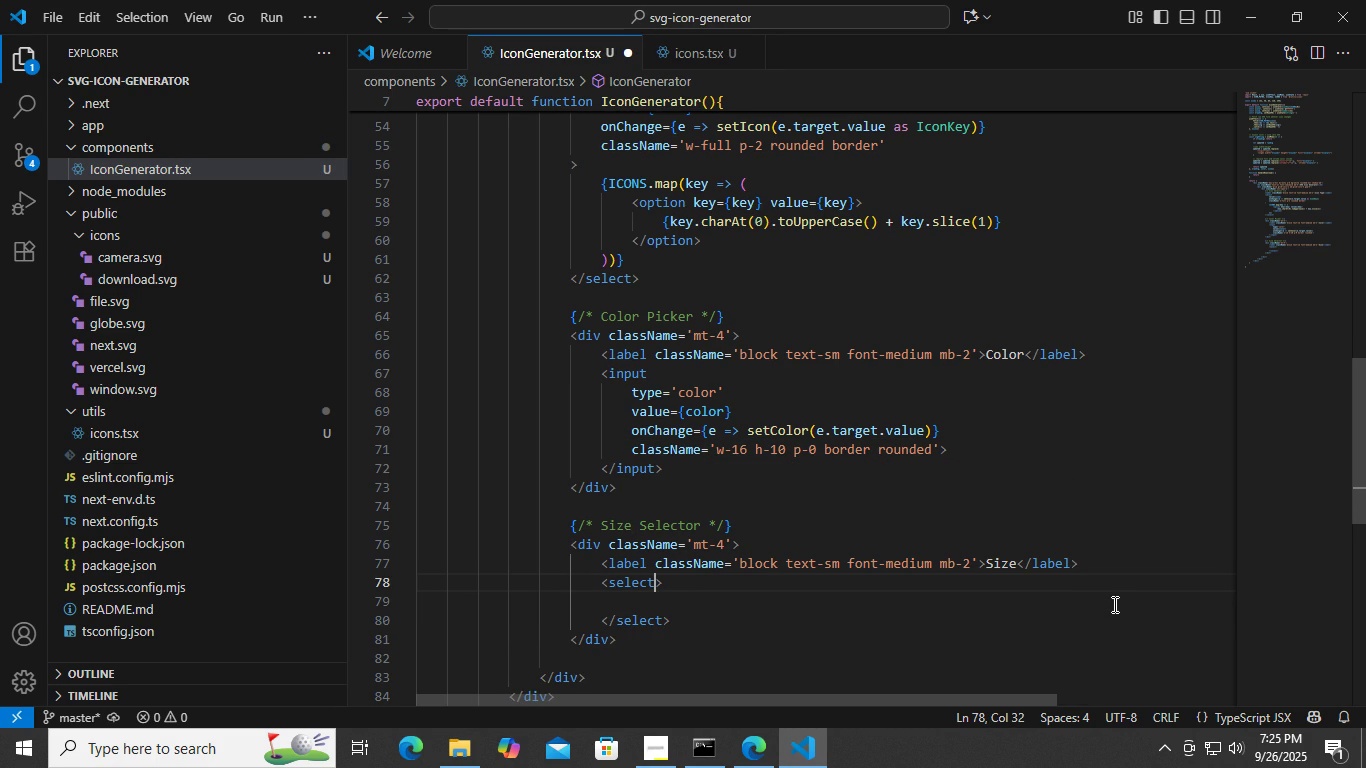 
key(Enter)
 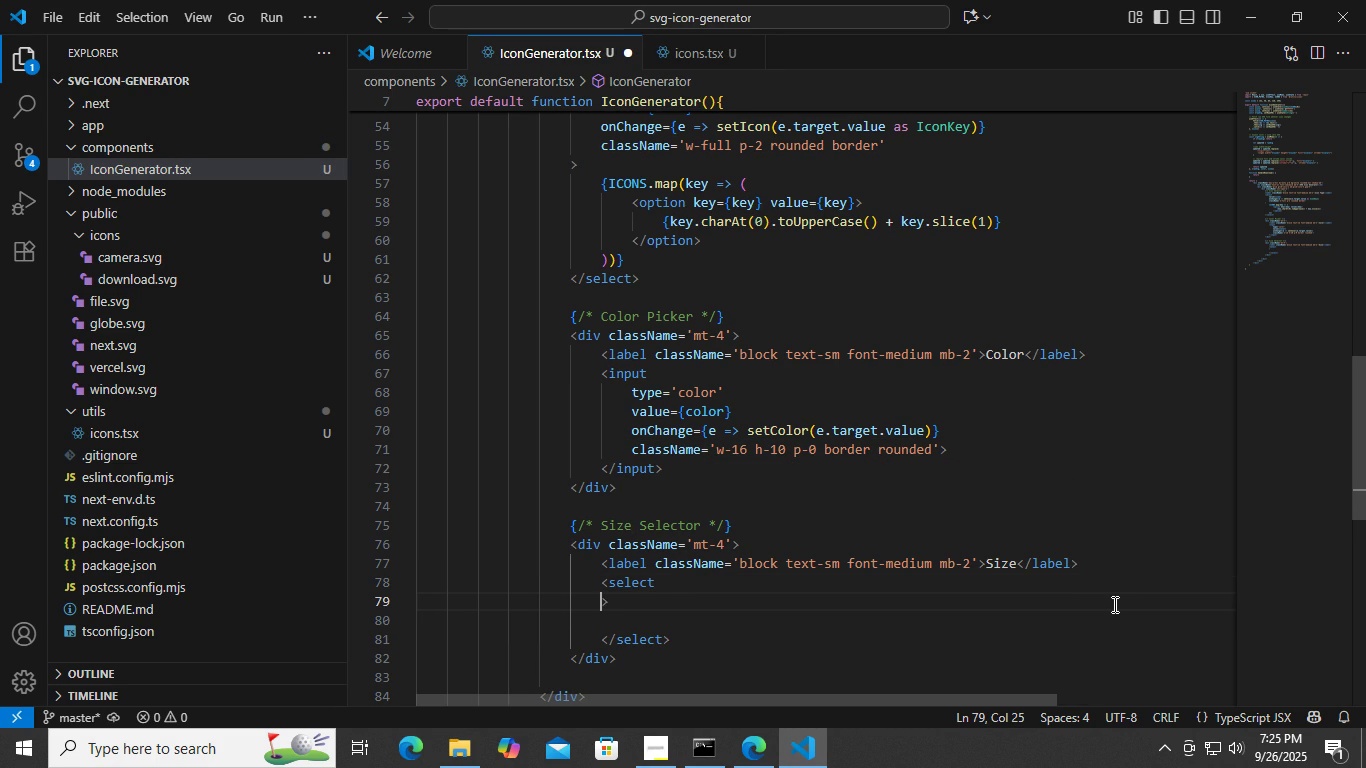 
key(Tab)
type(value)
 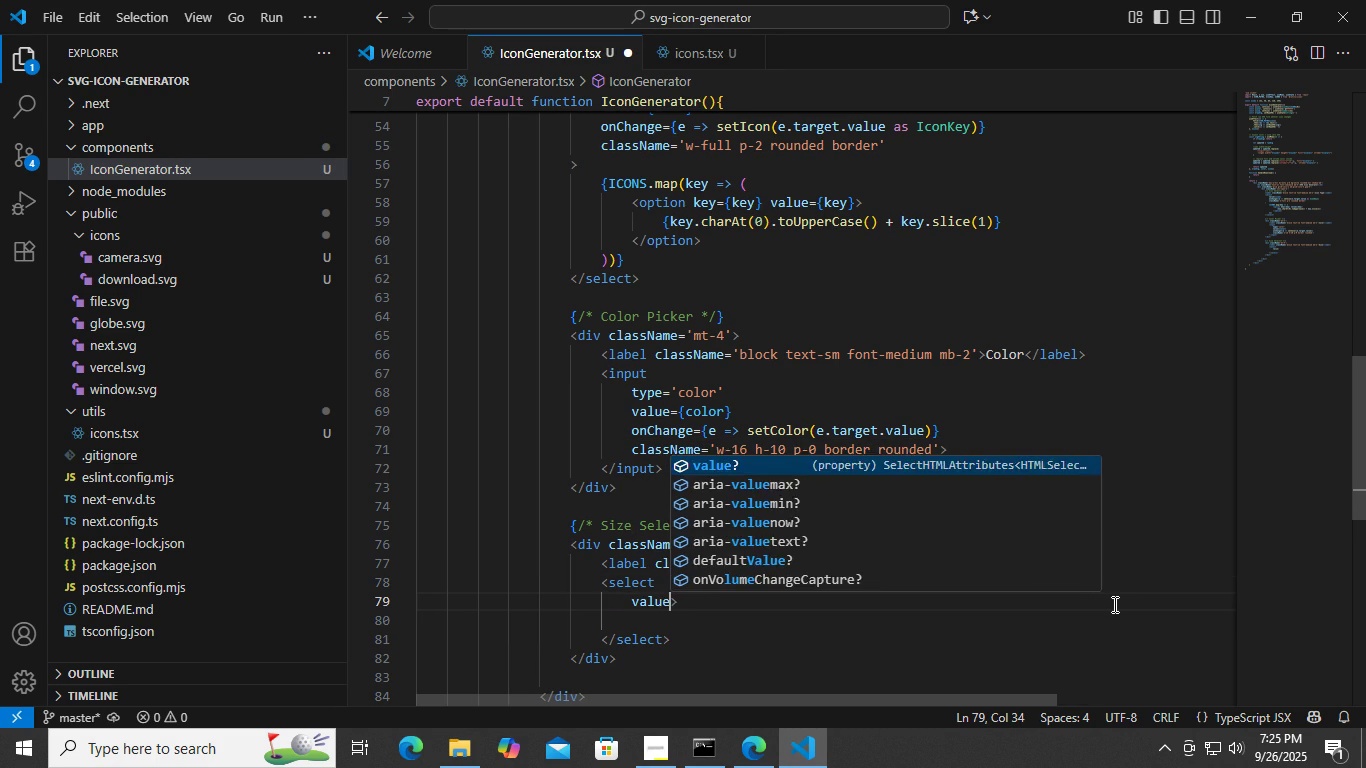 
key(Enter)
 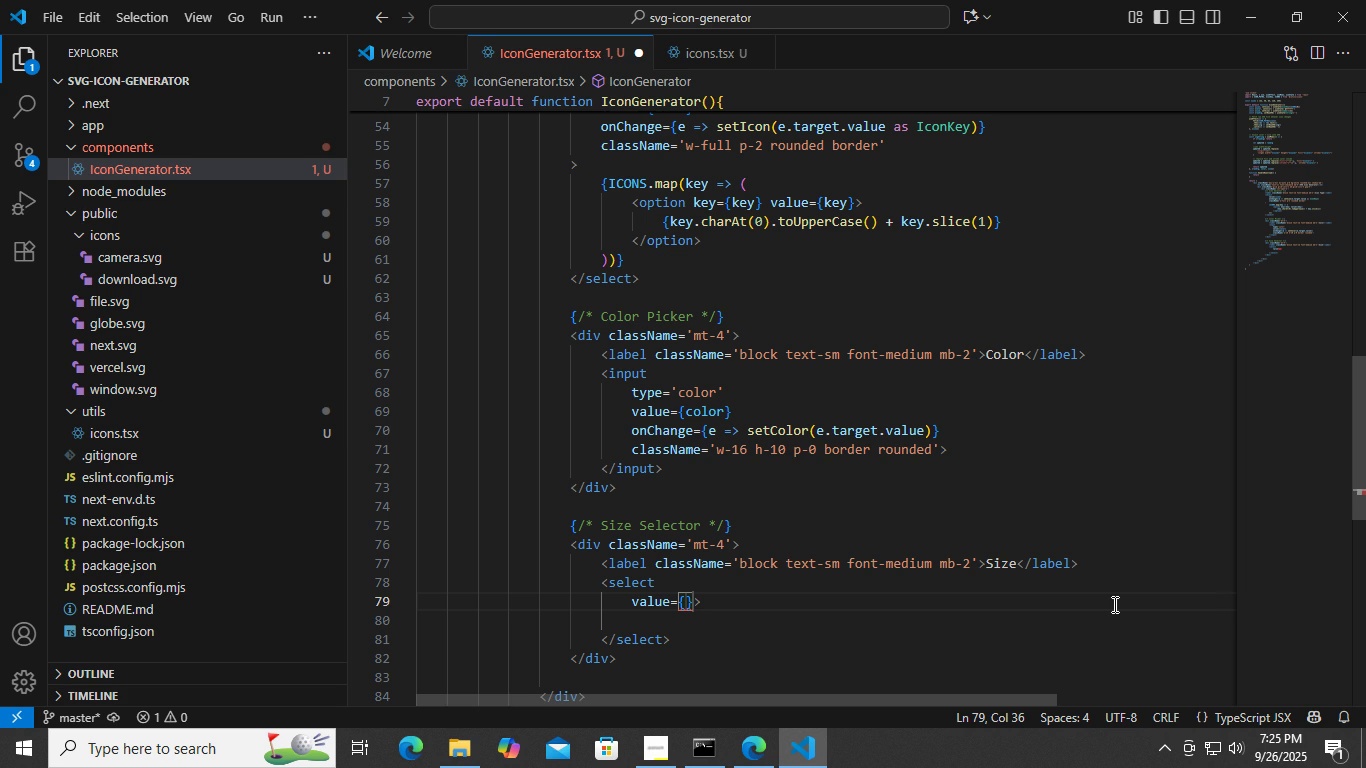 
type(size)
 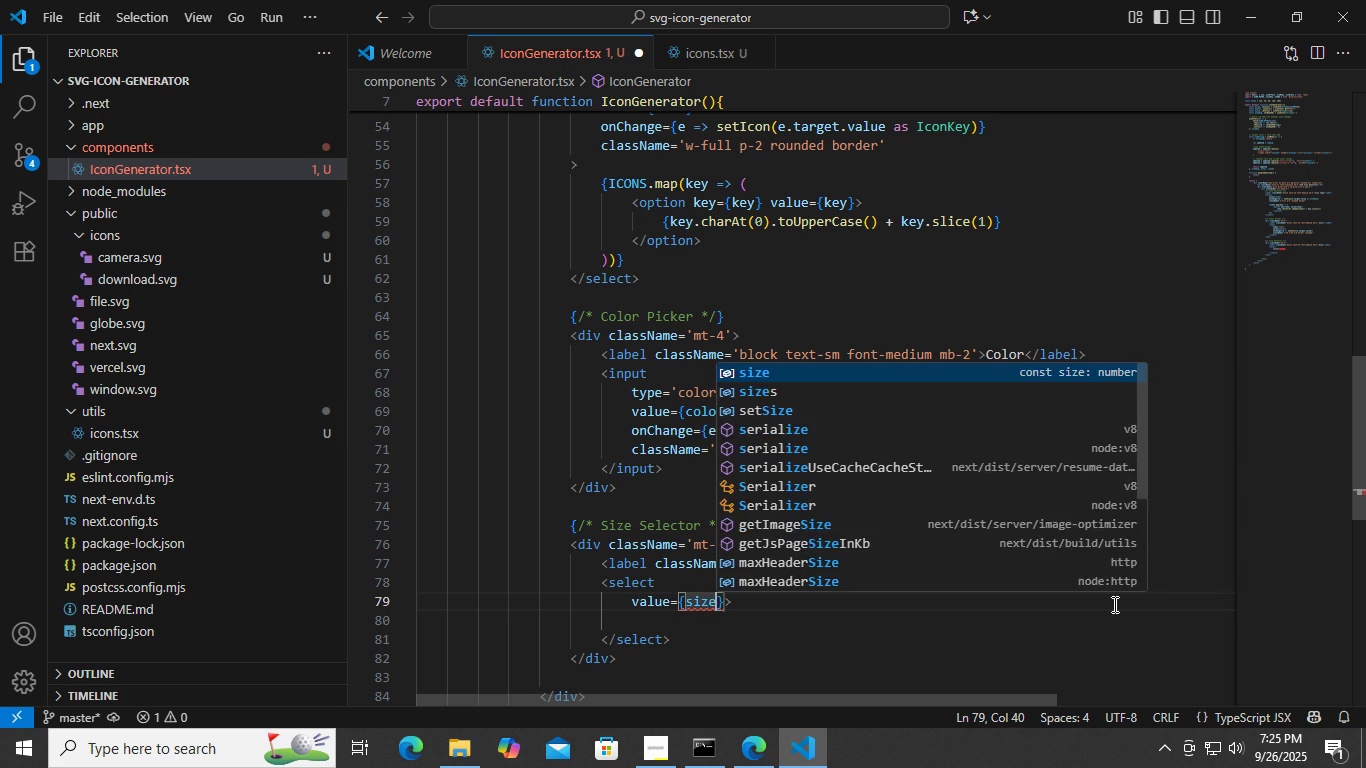 
key(ArrowRight)
 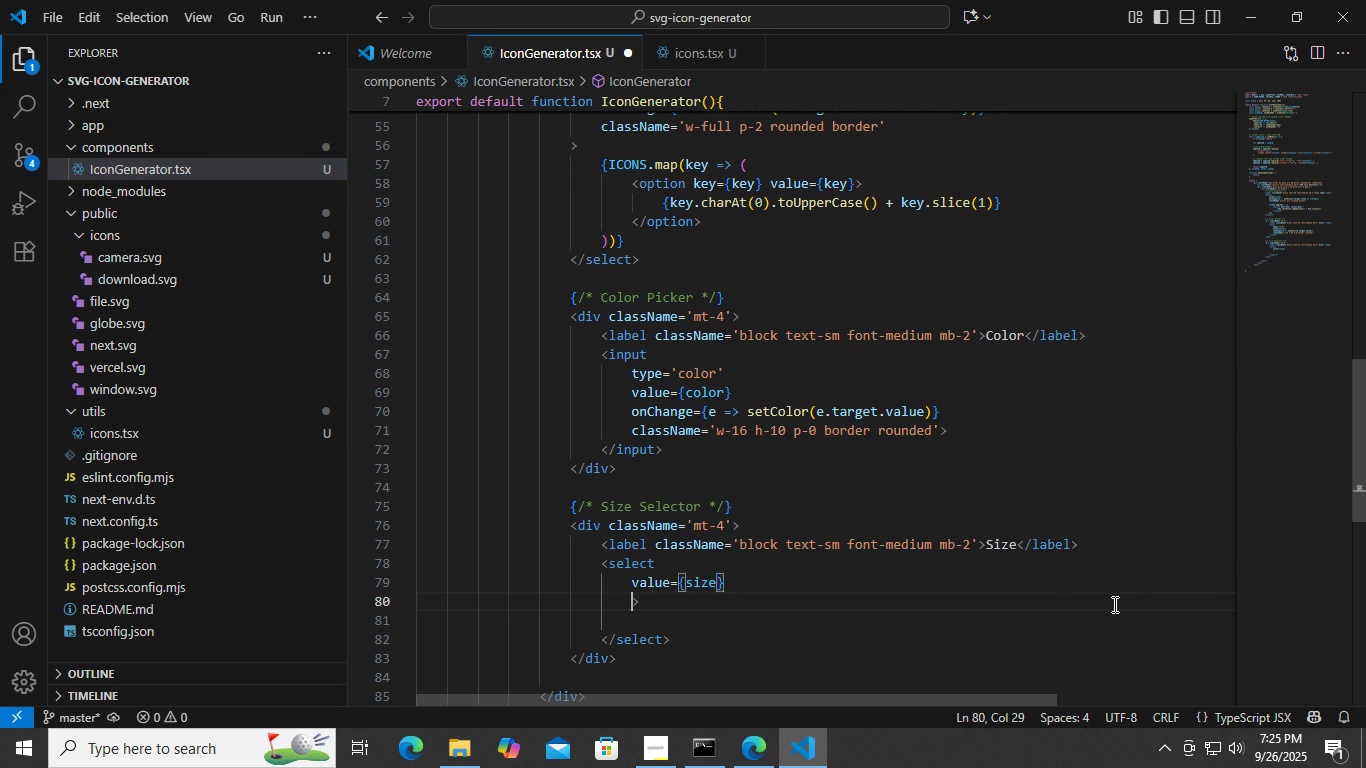 
key(Enter)
 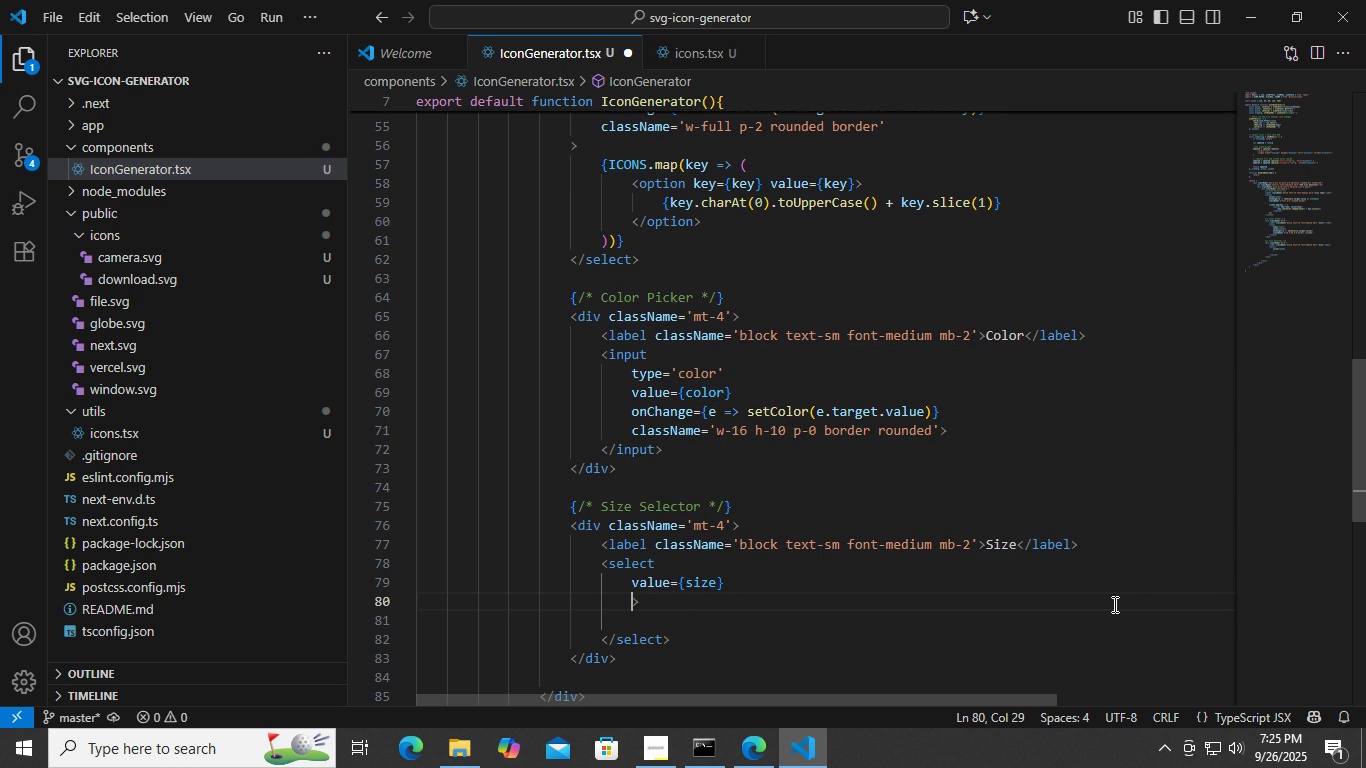 
type(oncha)
 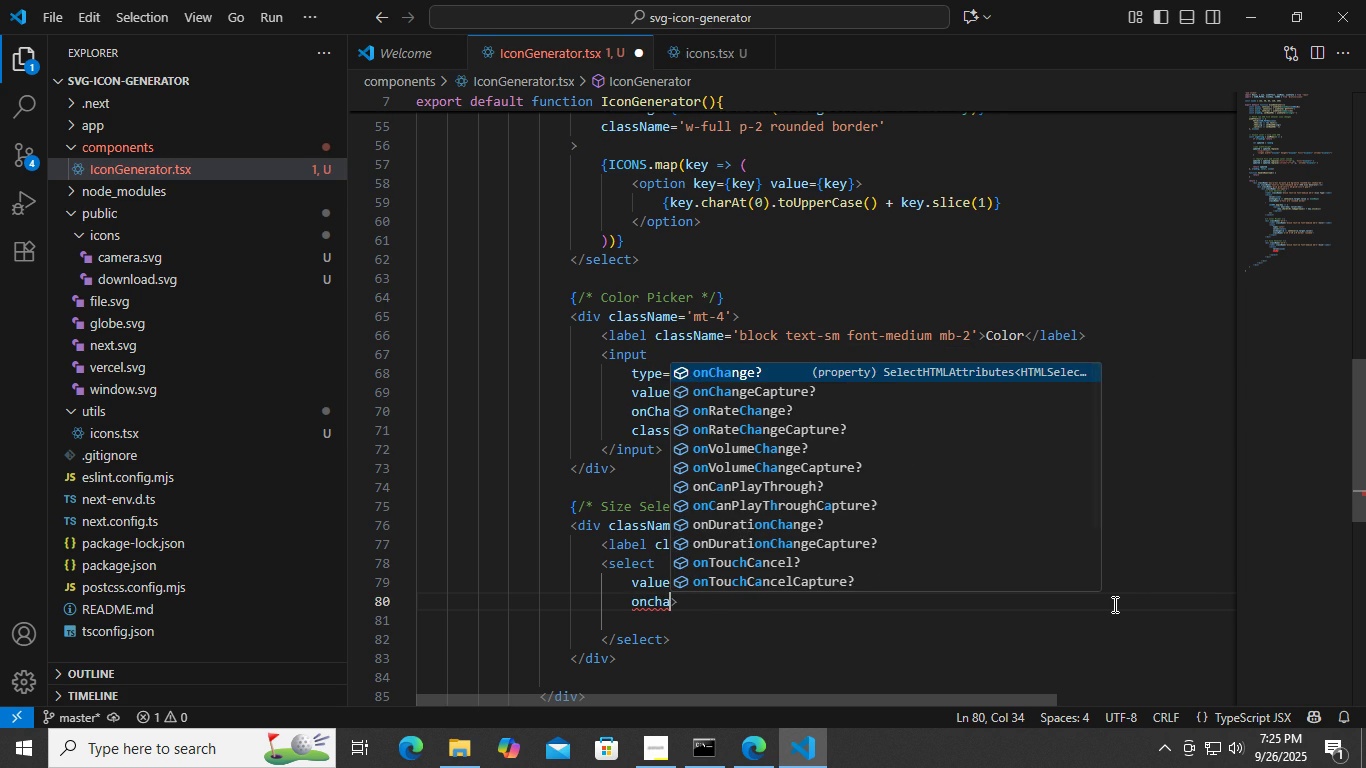 
key(Enter)
 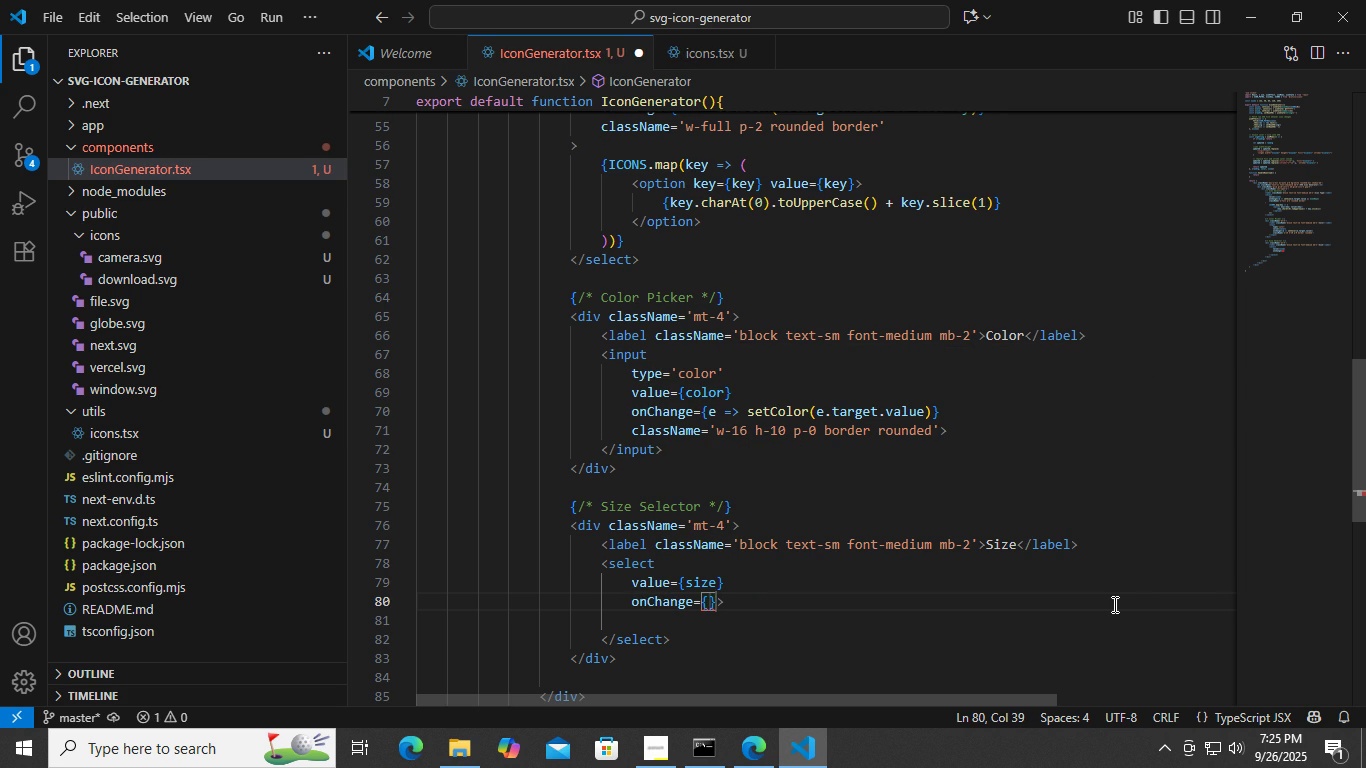 
type(e => set)
 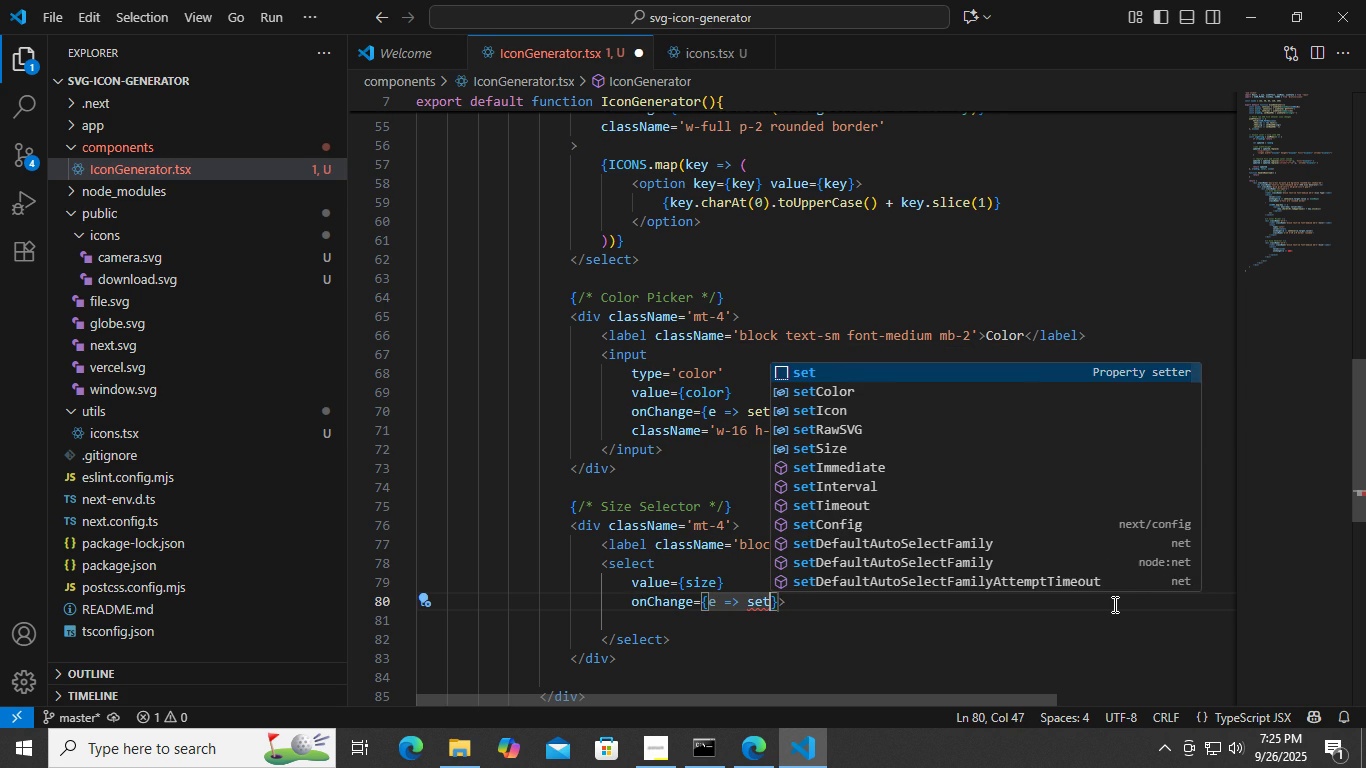 
key(ArrowDown)
 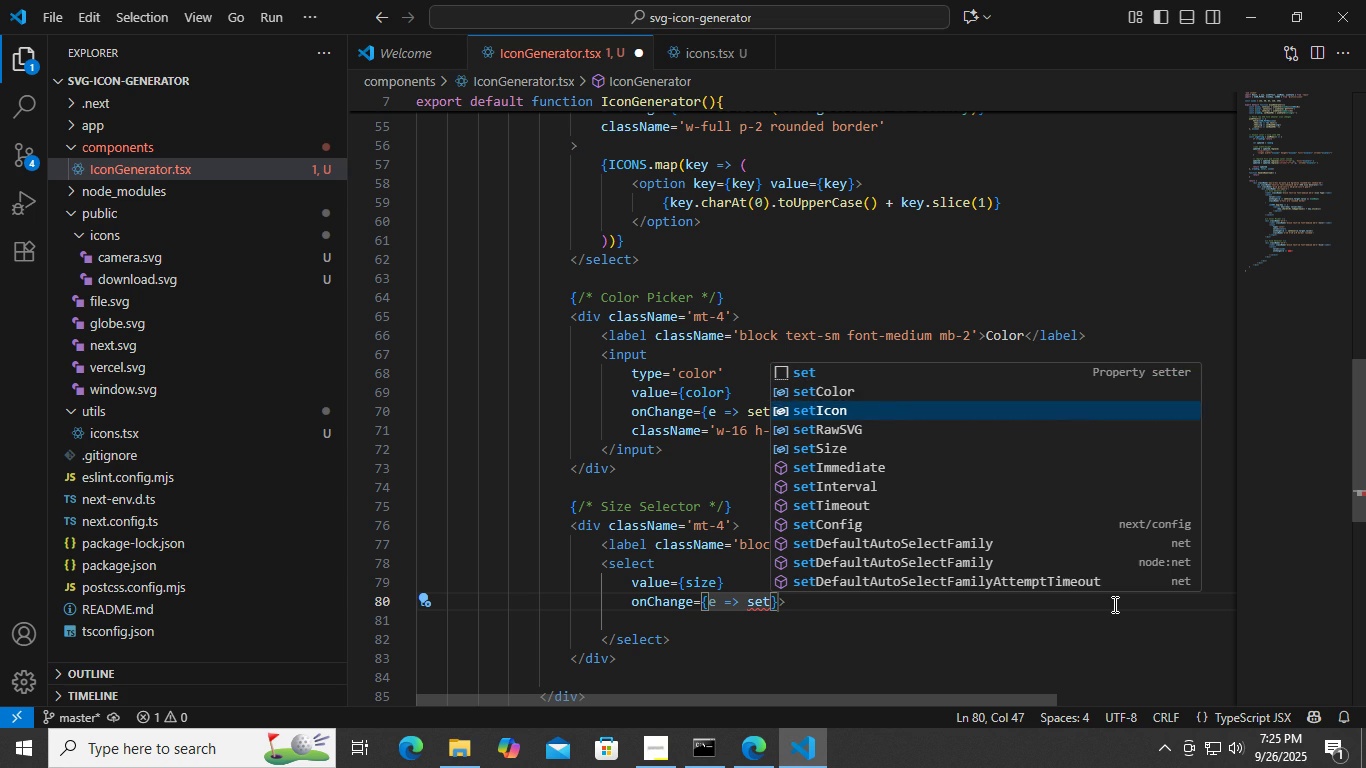 
key(ArrowDown)
 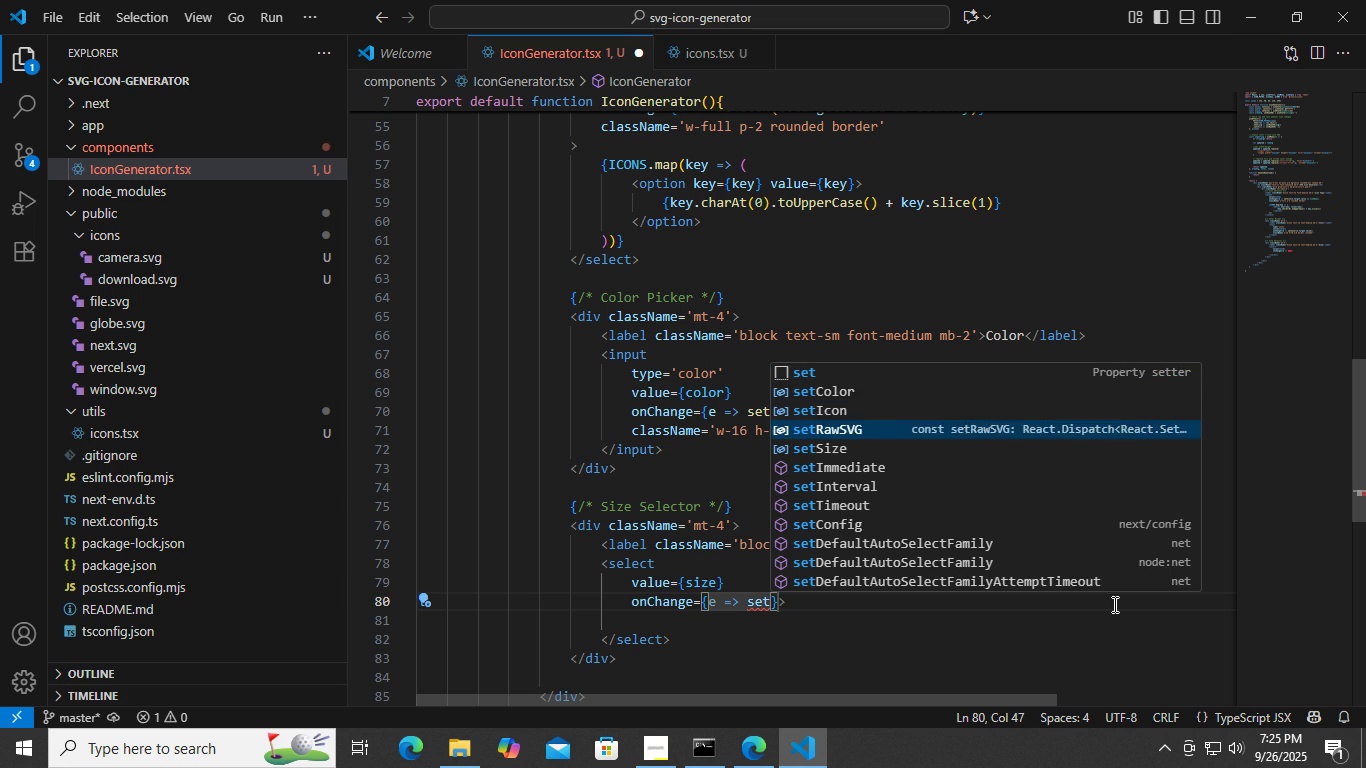 
key(ArrowDown)
 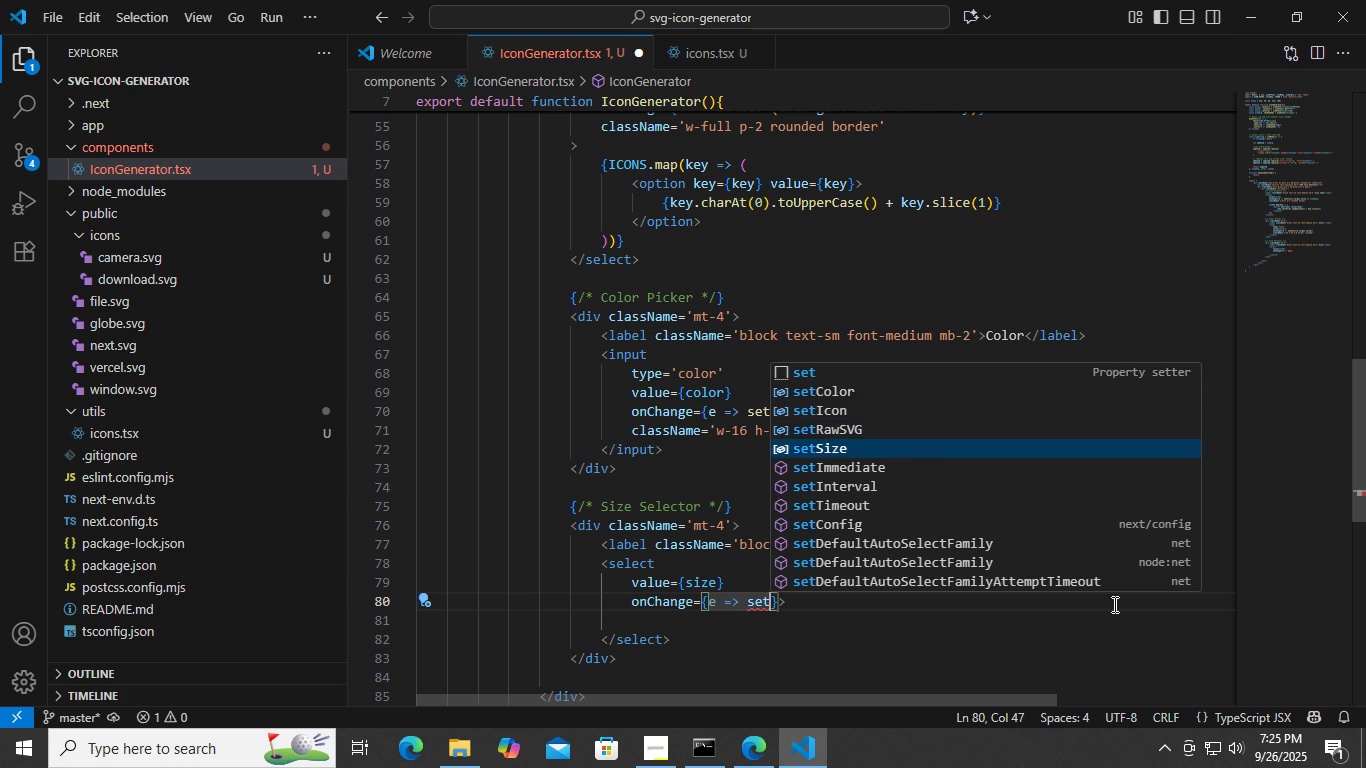 
key(ArrowDown)
 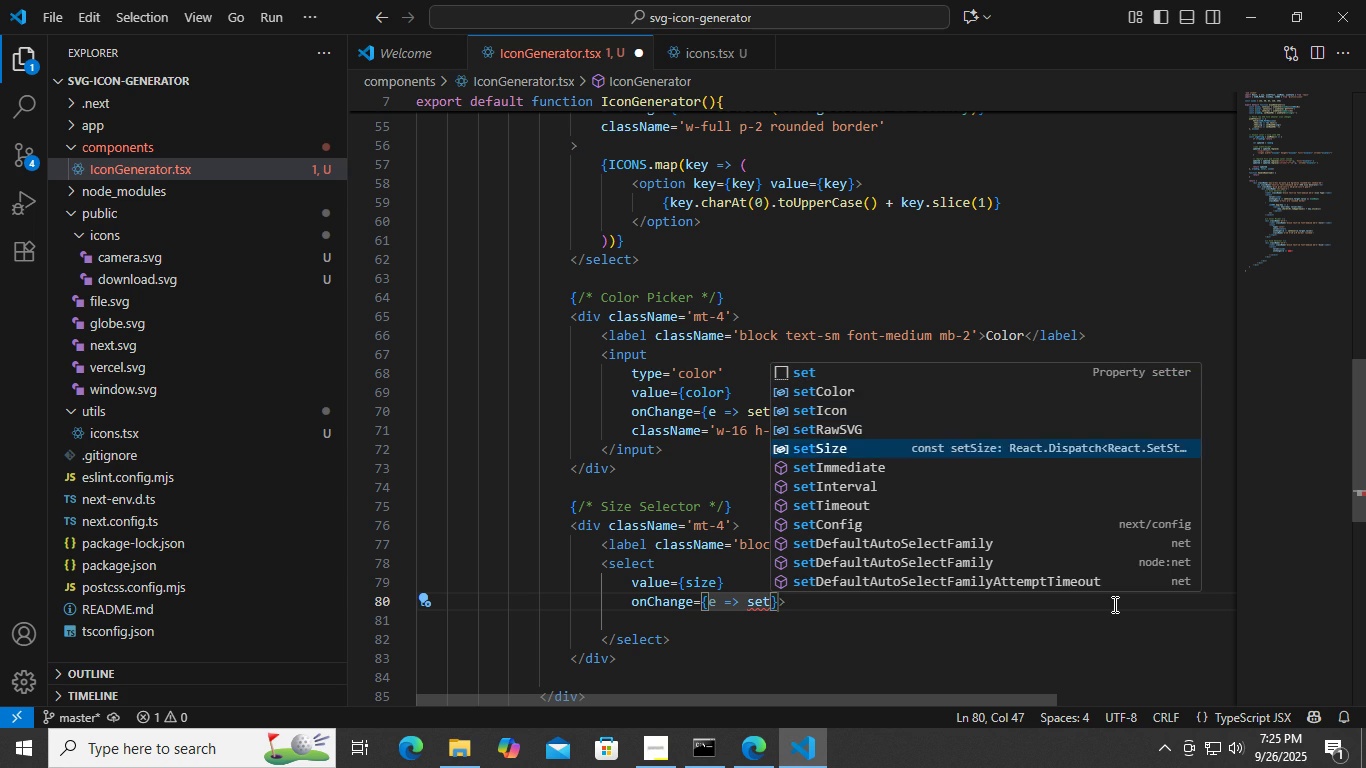 
key(Enter)